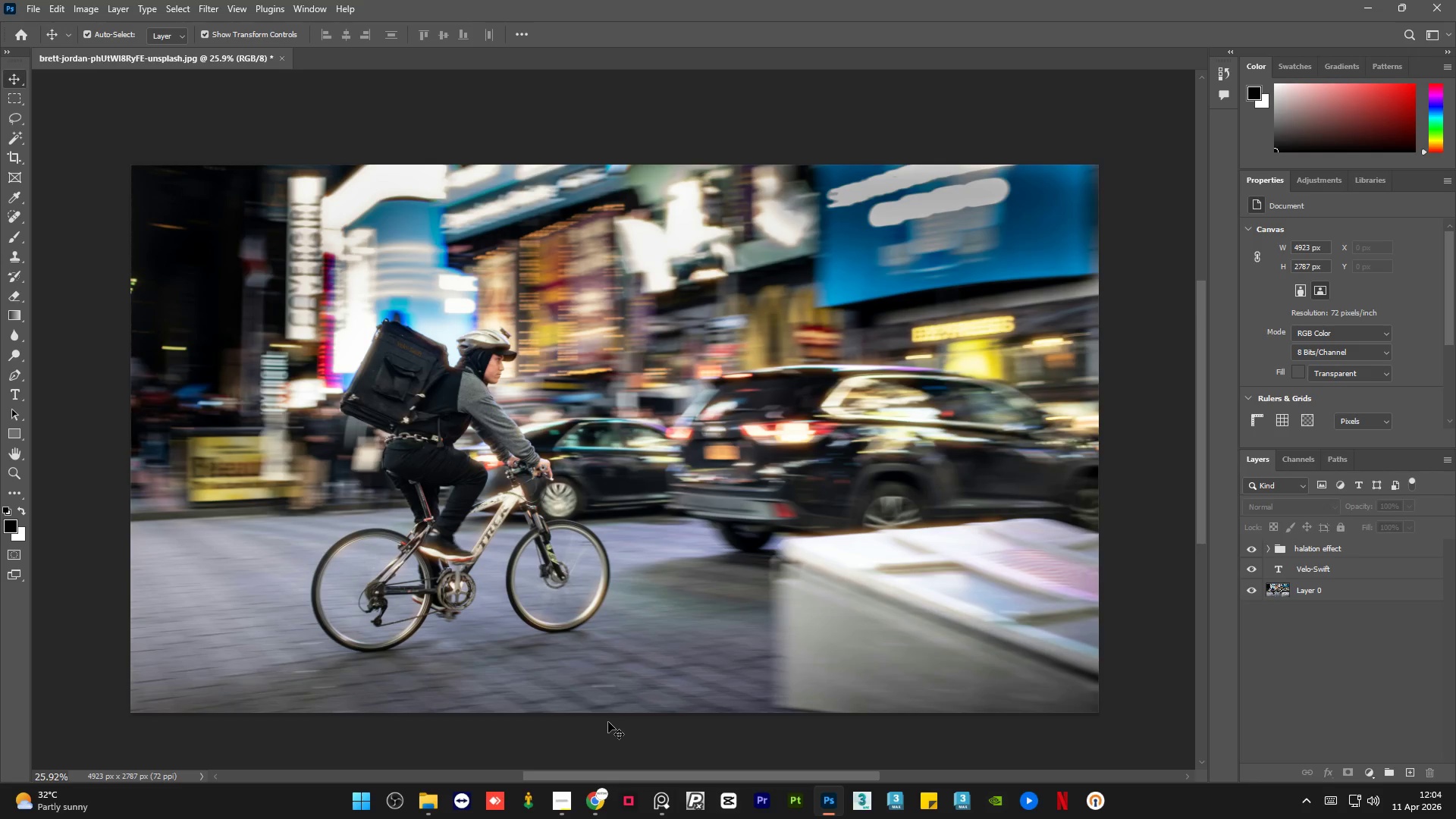 
wait(50.58)
 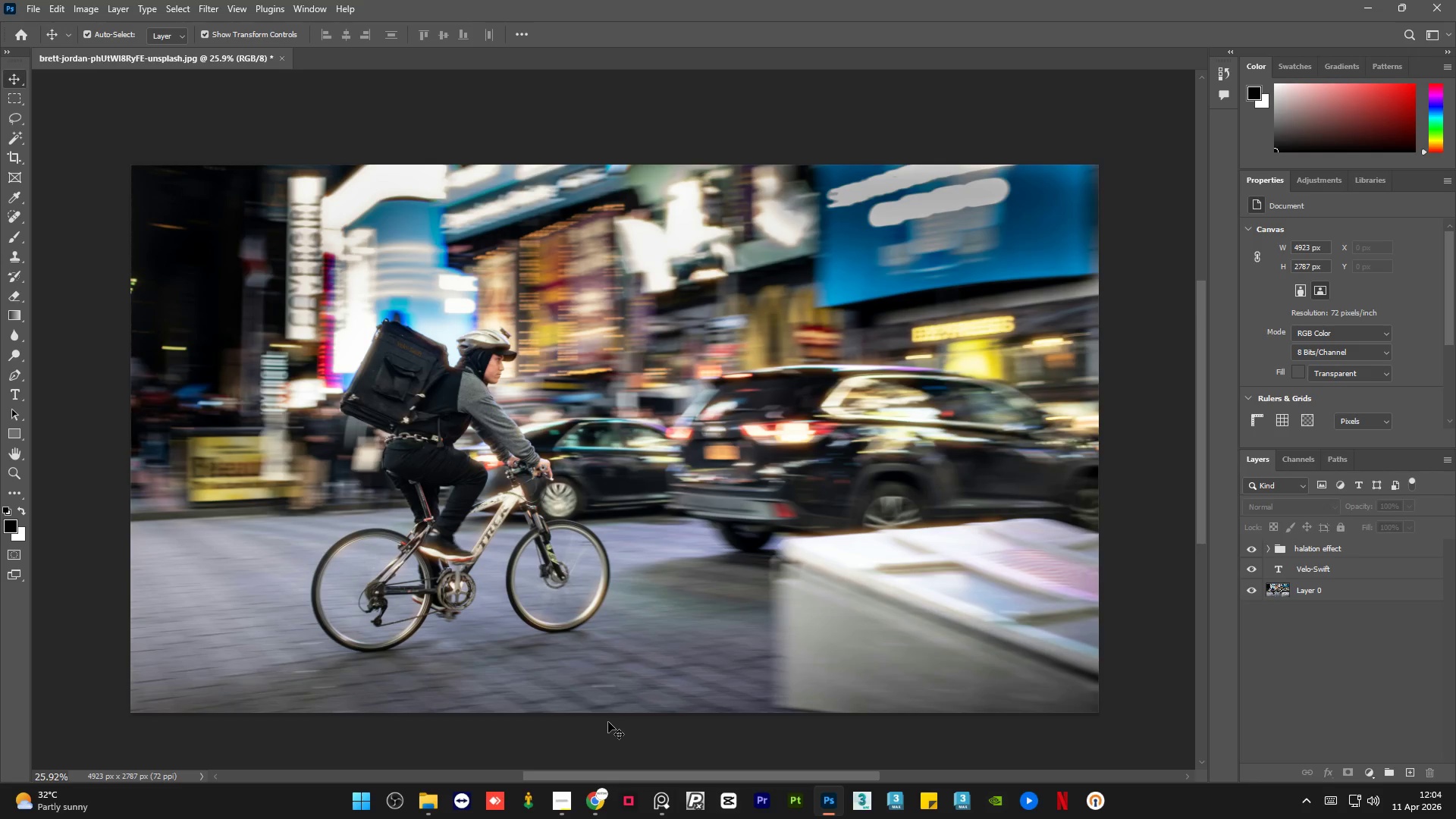 
hold_key(key=AltLeft, duration=0.62)
scroll: coordinate [586, 567], scroll_direction: down, amount: 2.0
 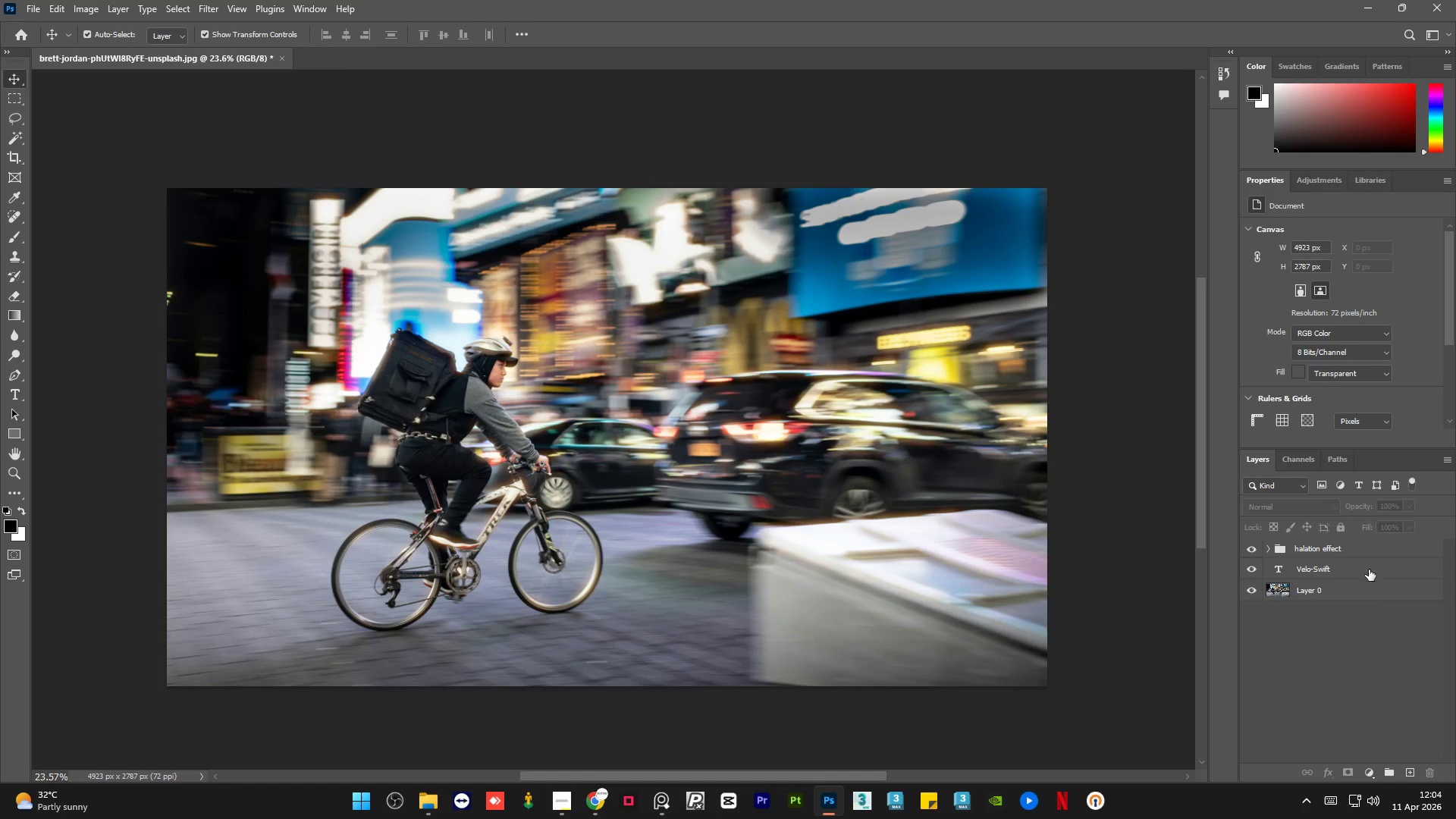 
left_click([1370, 547])
 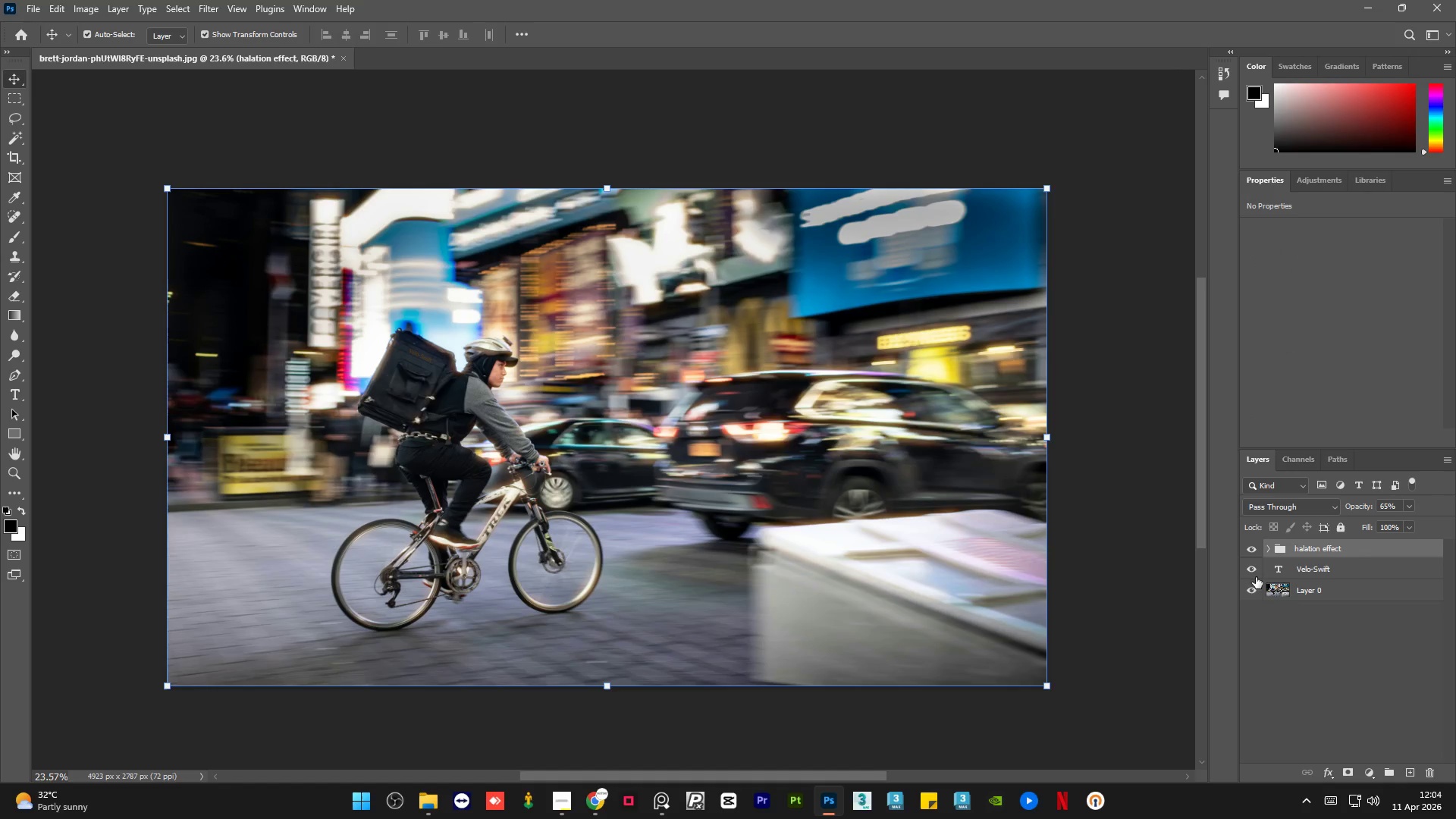 
hold_key(key=AltLeft, duration=1.53)
left_click([1250, 591])
 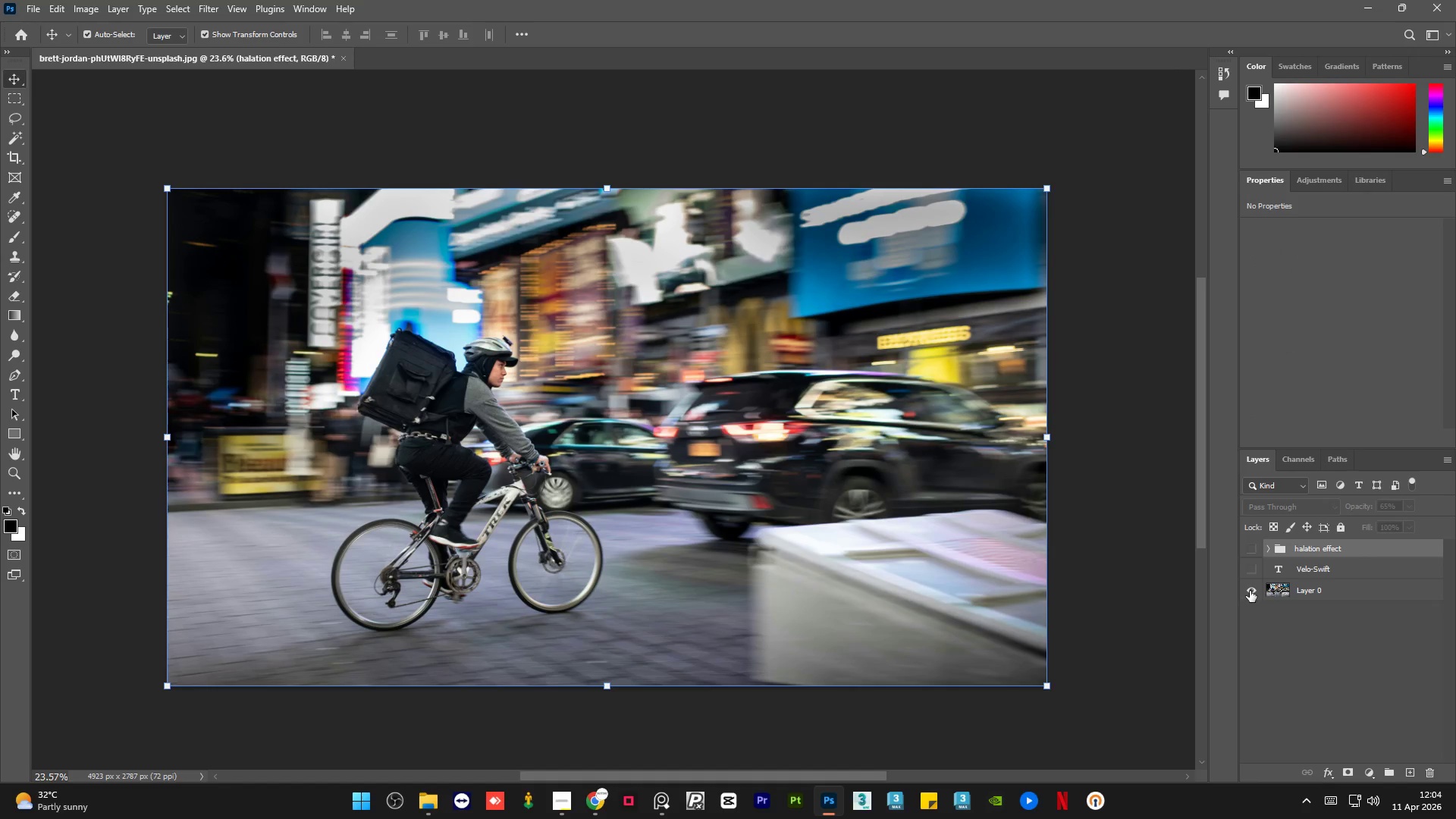 
left_click([1250, 591])
 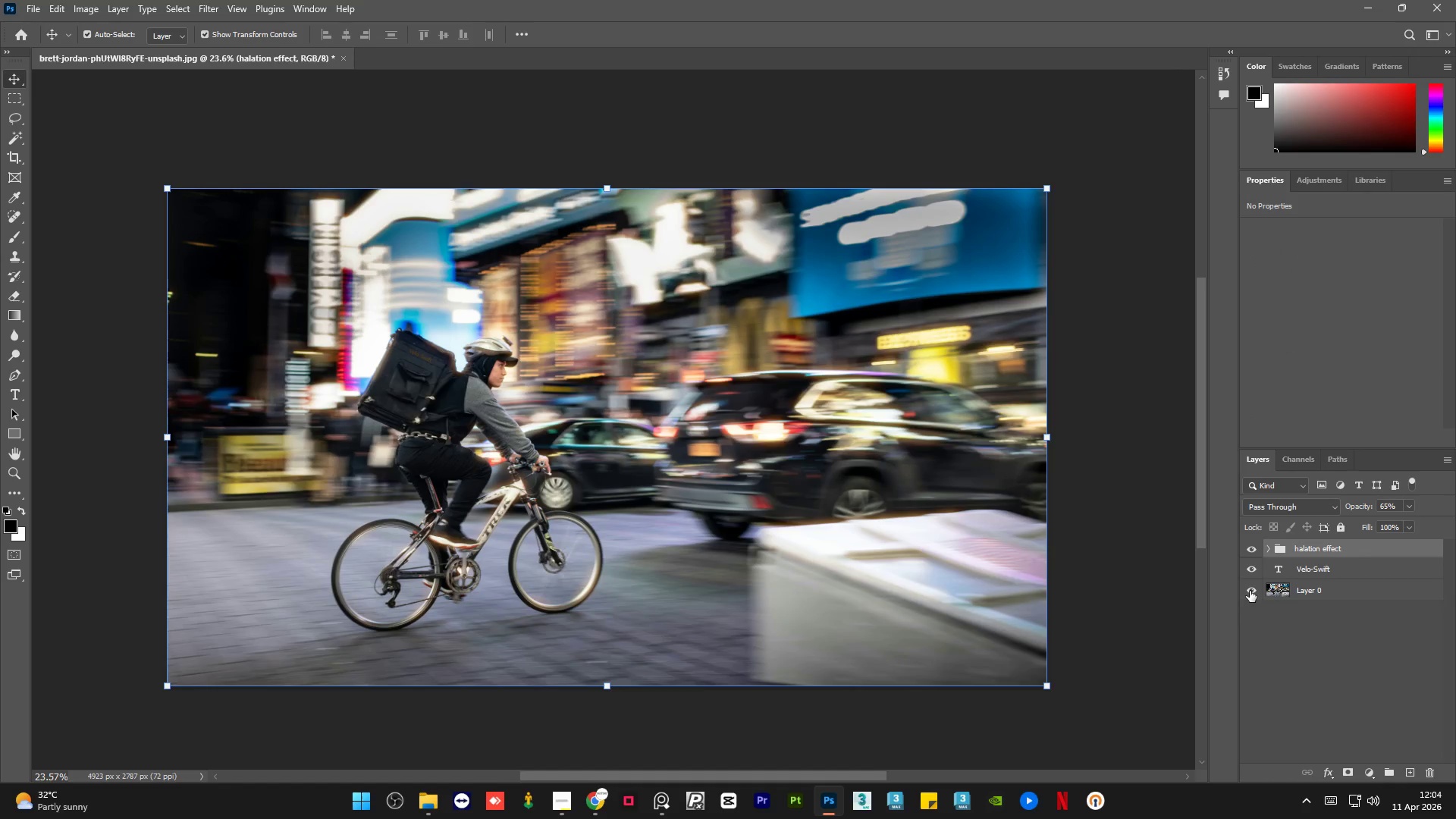 
hold_key(key=AltLeft, duration=1.51)
left_click([1250, 591])
 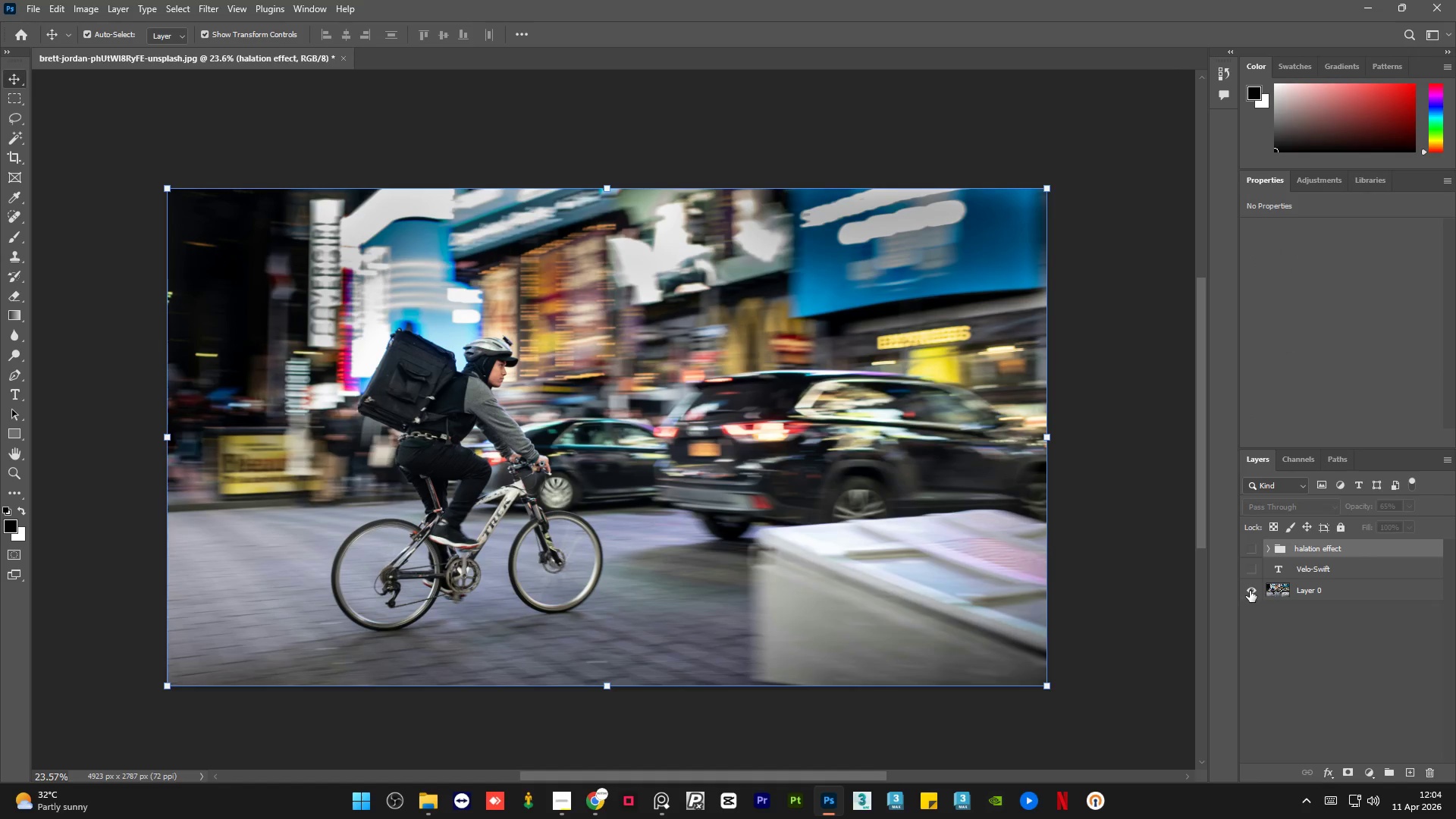 
left_click([1250, 591])
 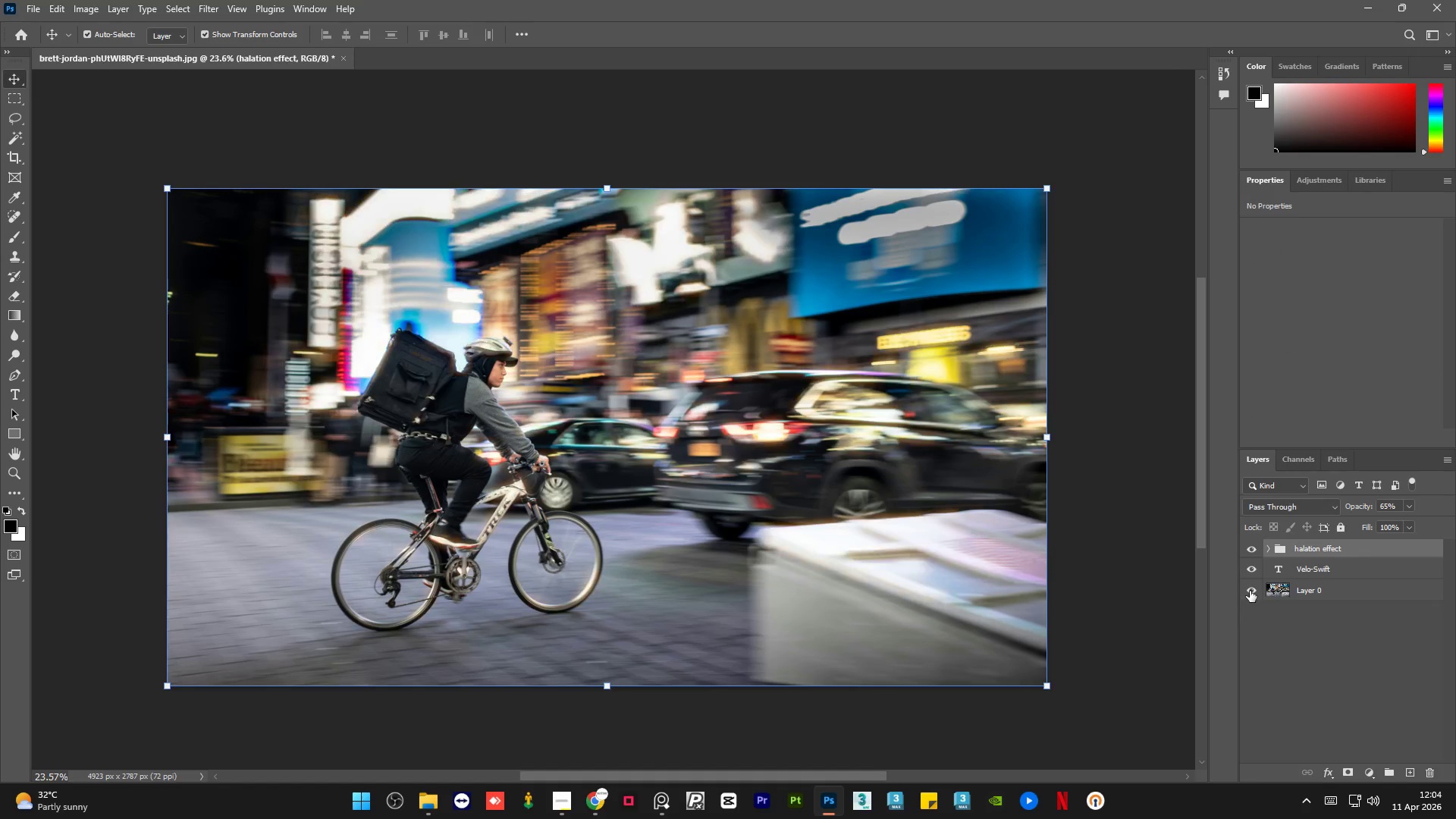 
hold_key(key=AltLeft, duration=1.53)
left_click([1250, 591])
 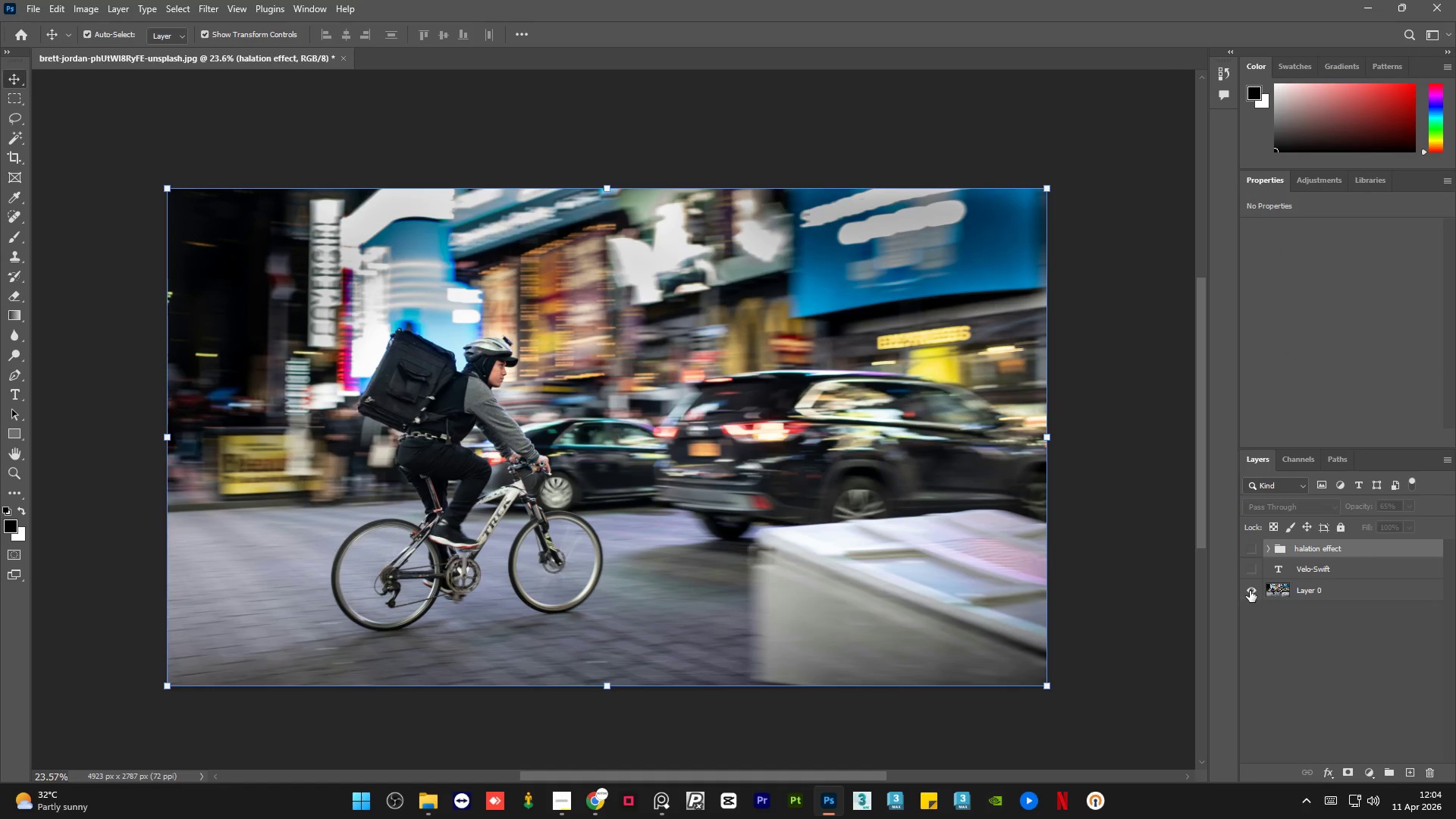 
left_click([1250, 591])
 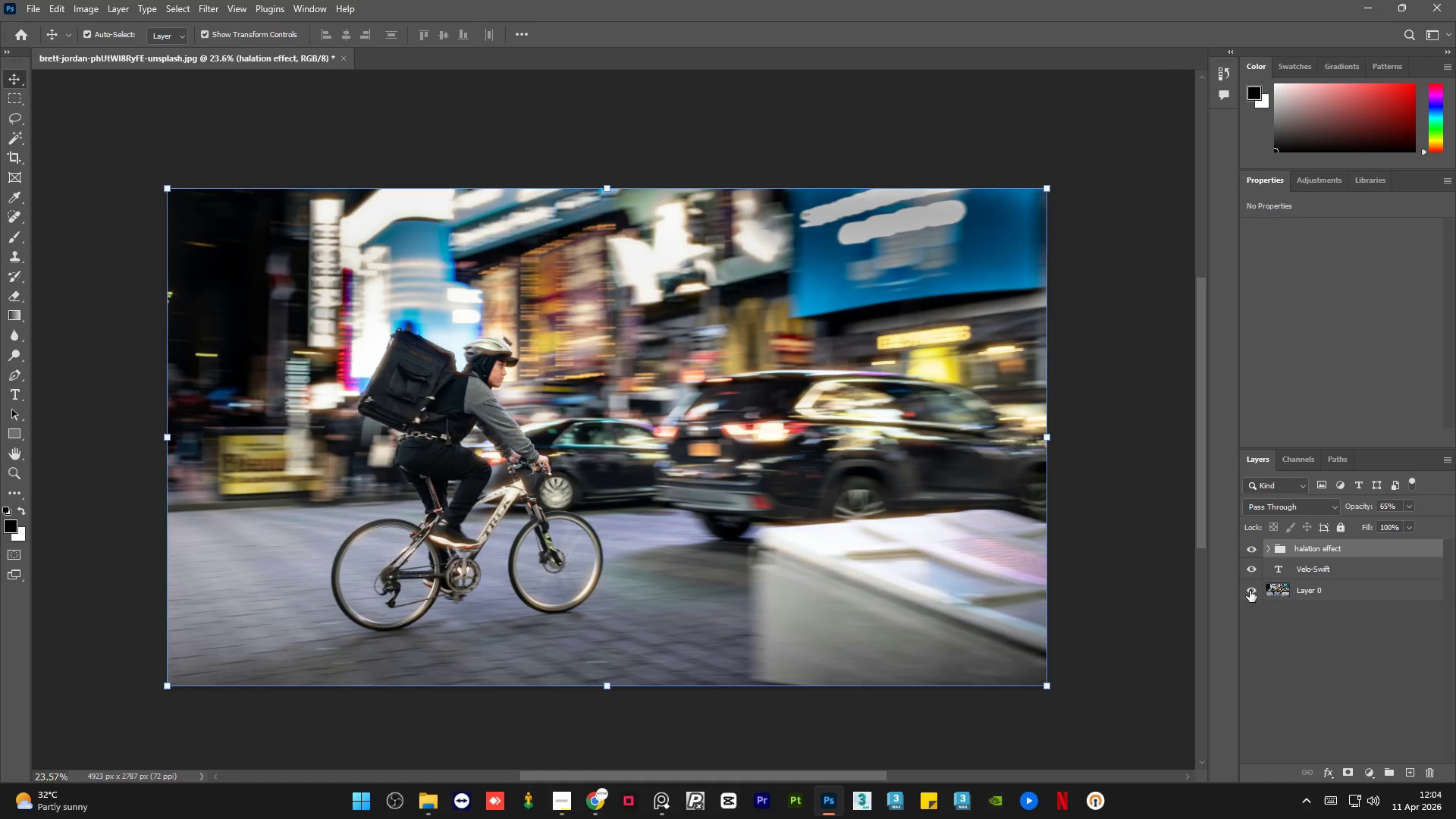 
hold_key(key=AltLeft, duration=1.52)
left_click([1250, 591])
 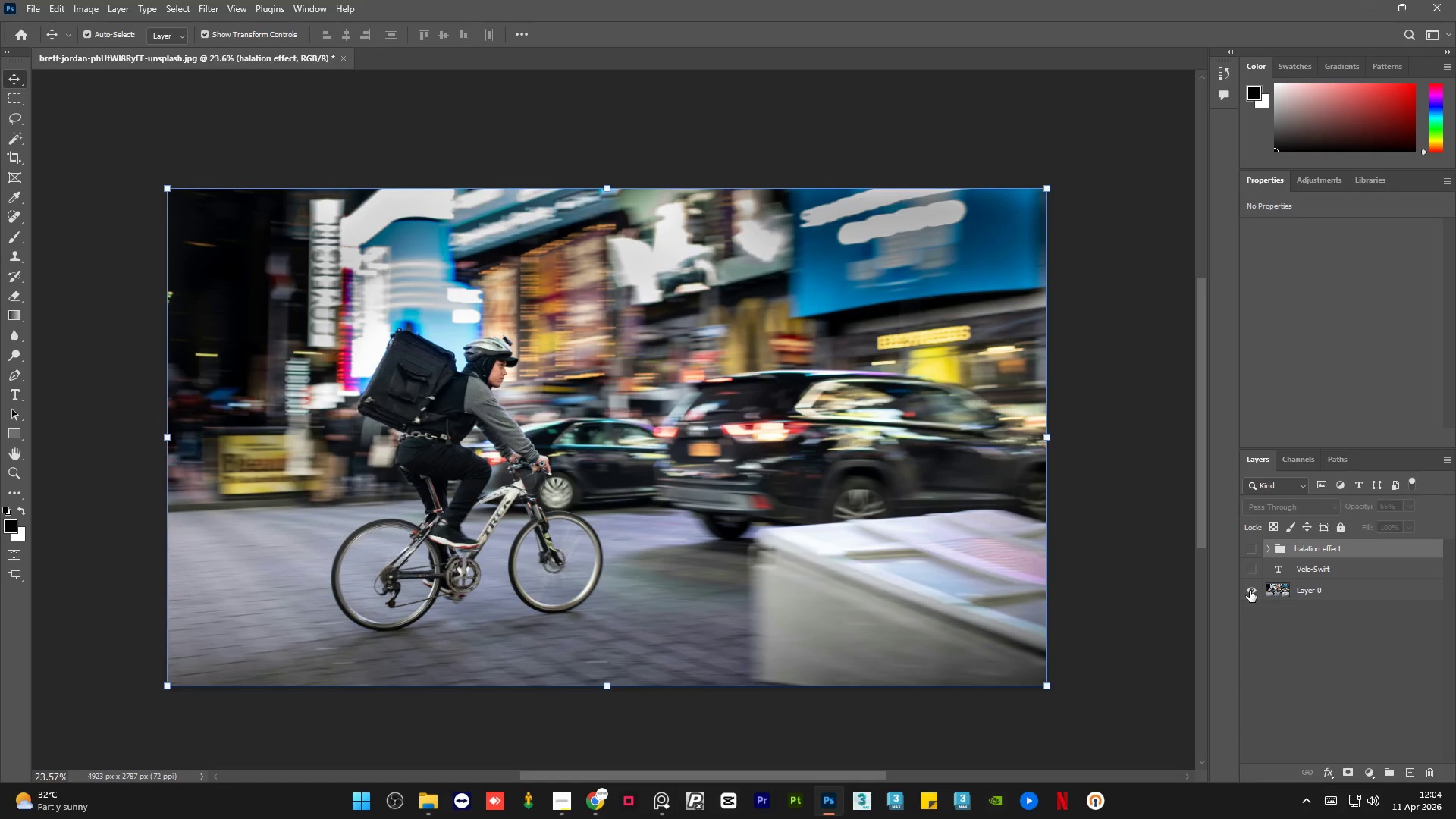 
left_click([1250, 591])
 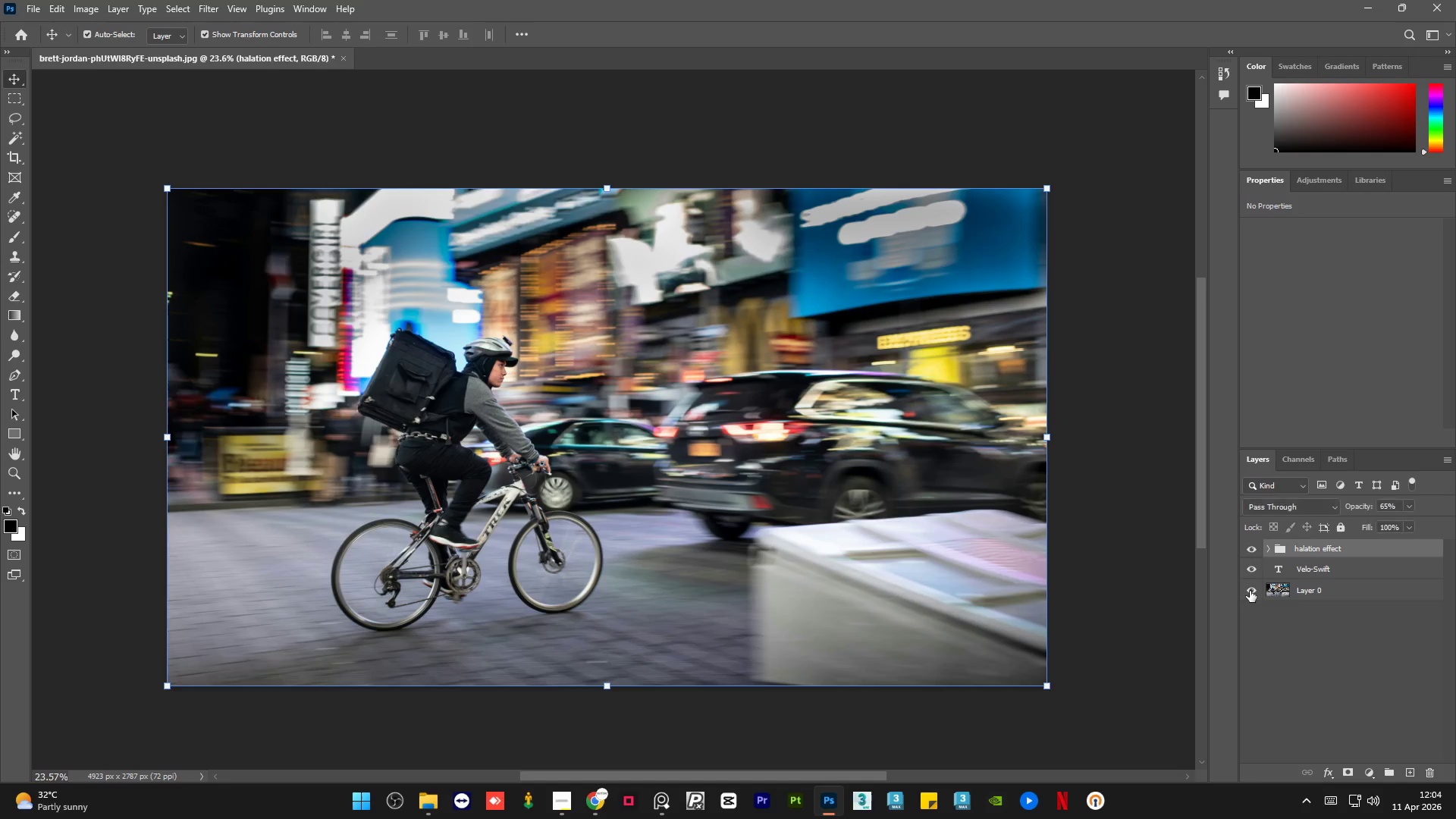 
hold_key(key=AltLeft, duration=1.5)
left_click([1250, 591])
 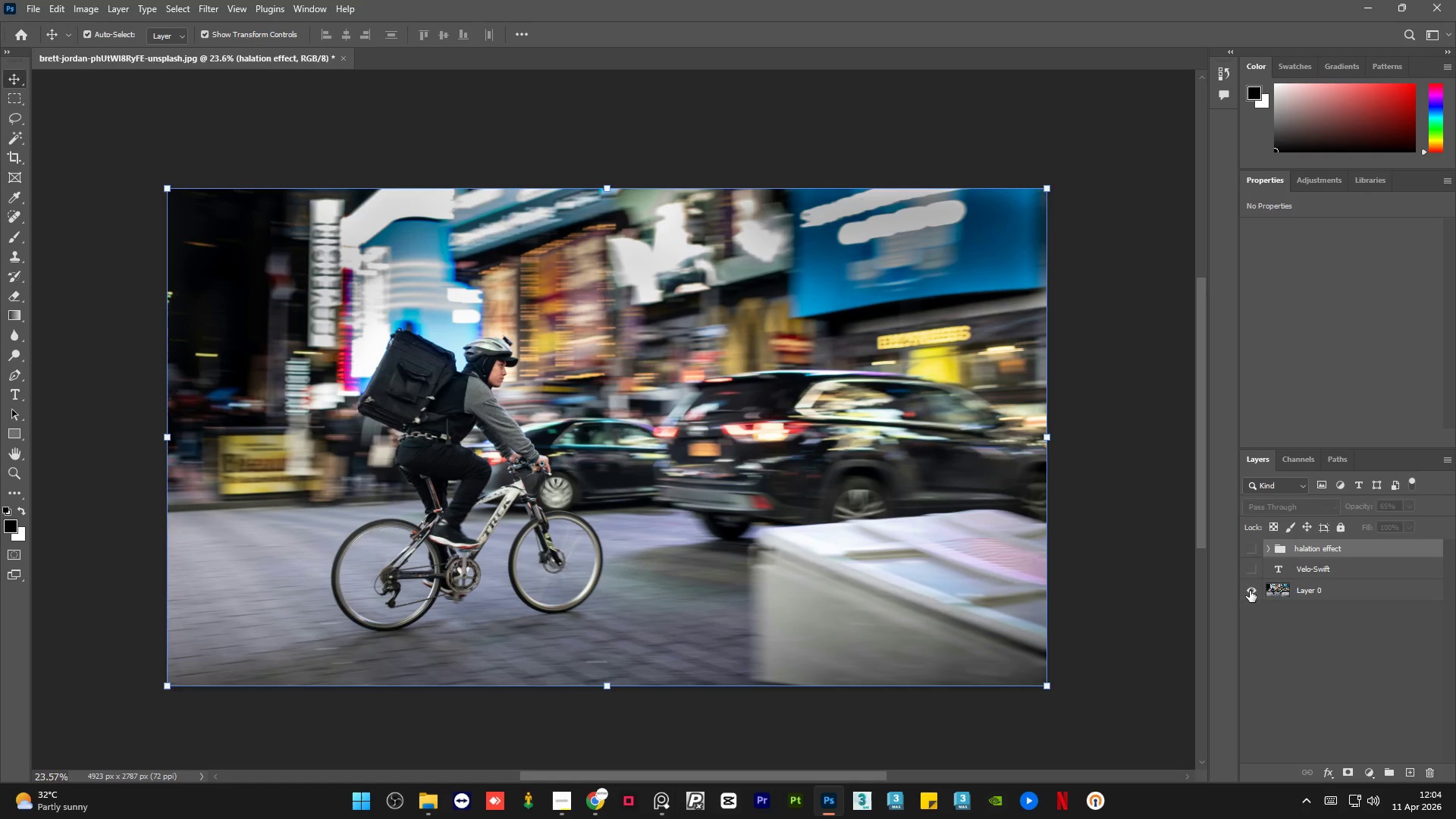 
left_click([1250, 591])
 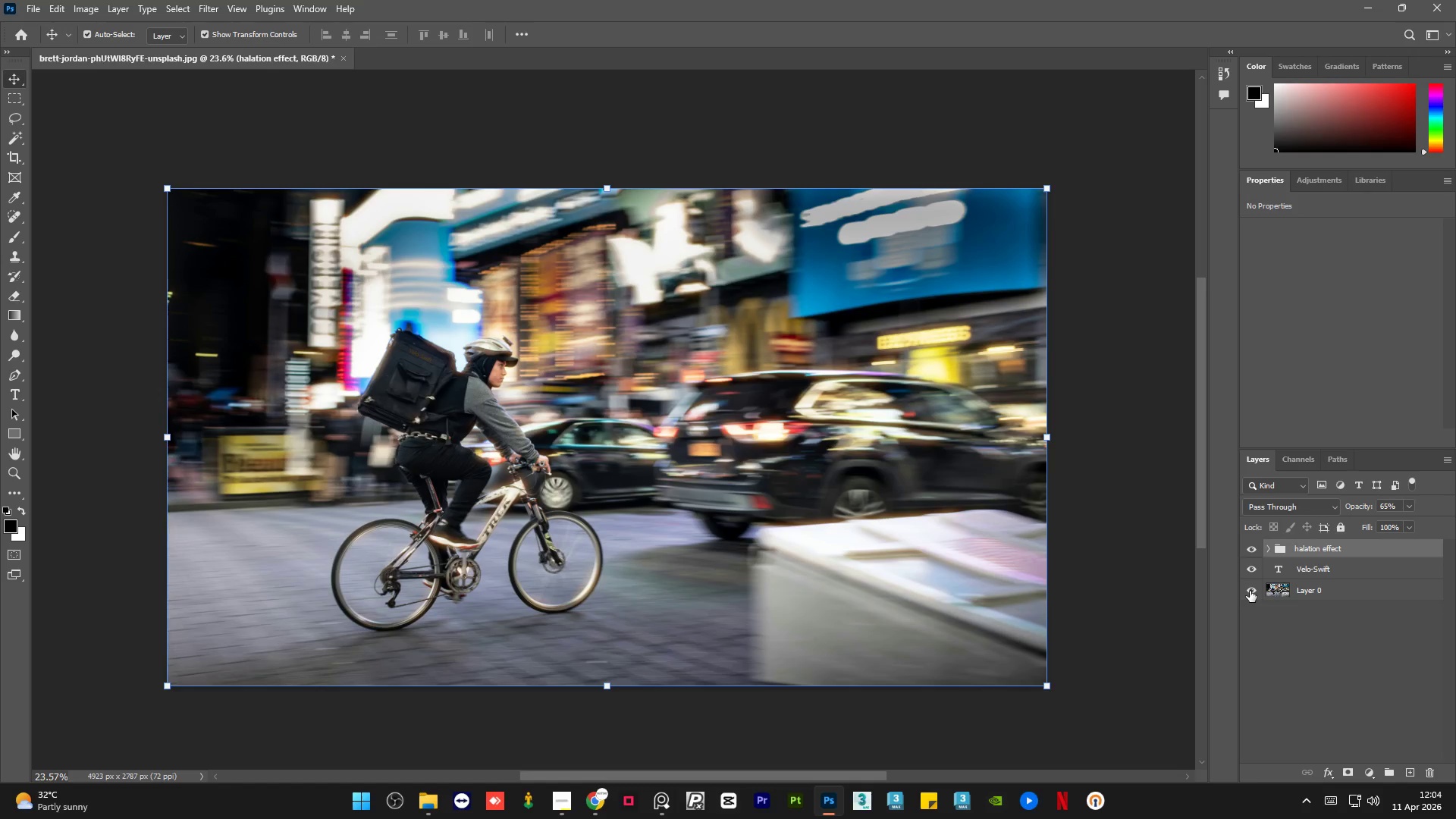 
hold_key(key=AltLeft, duration=0.81)
left_click([1250, 591])
 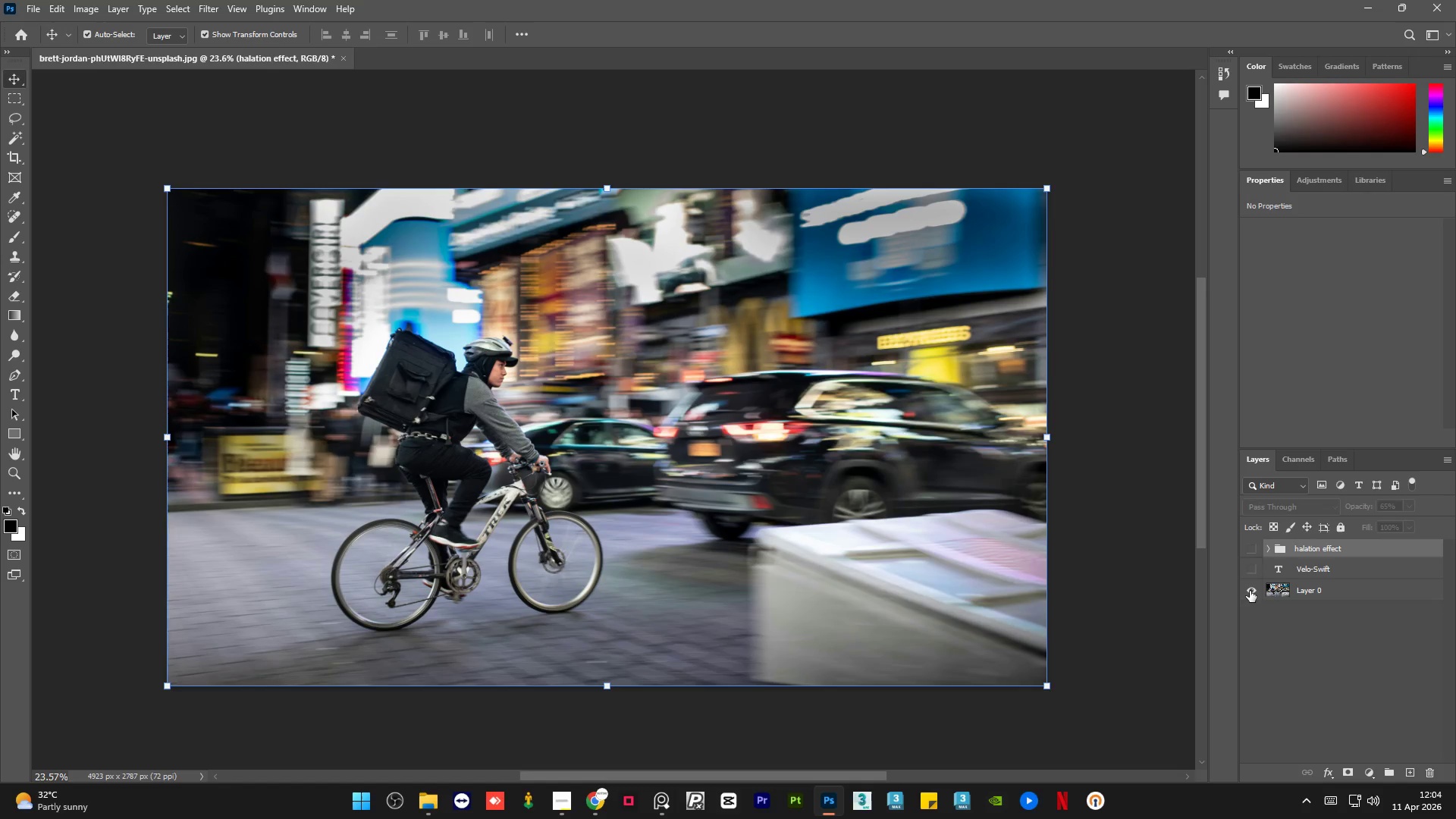 
double_click([1250, 591])
 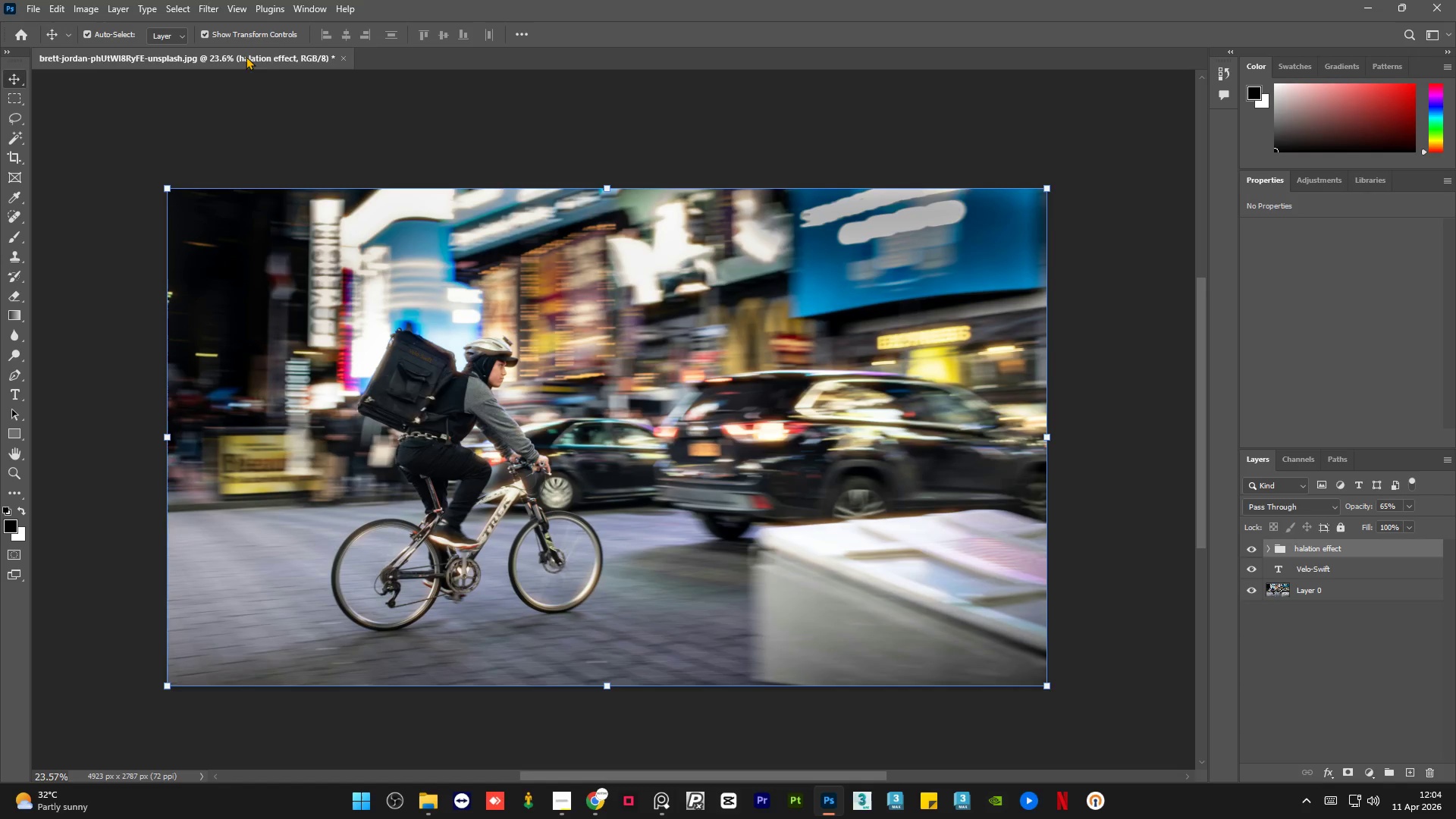 
left_click([200, 0])
 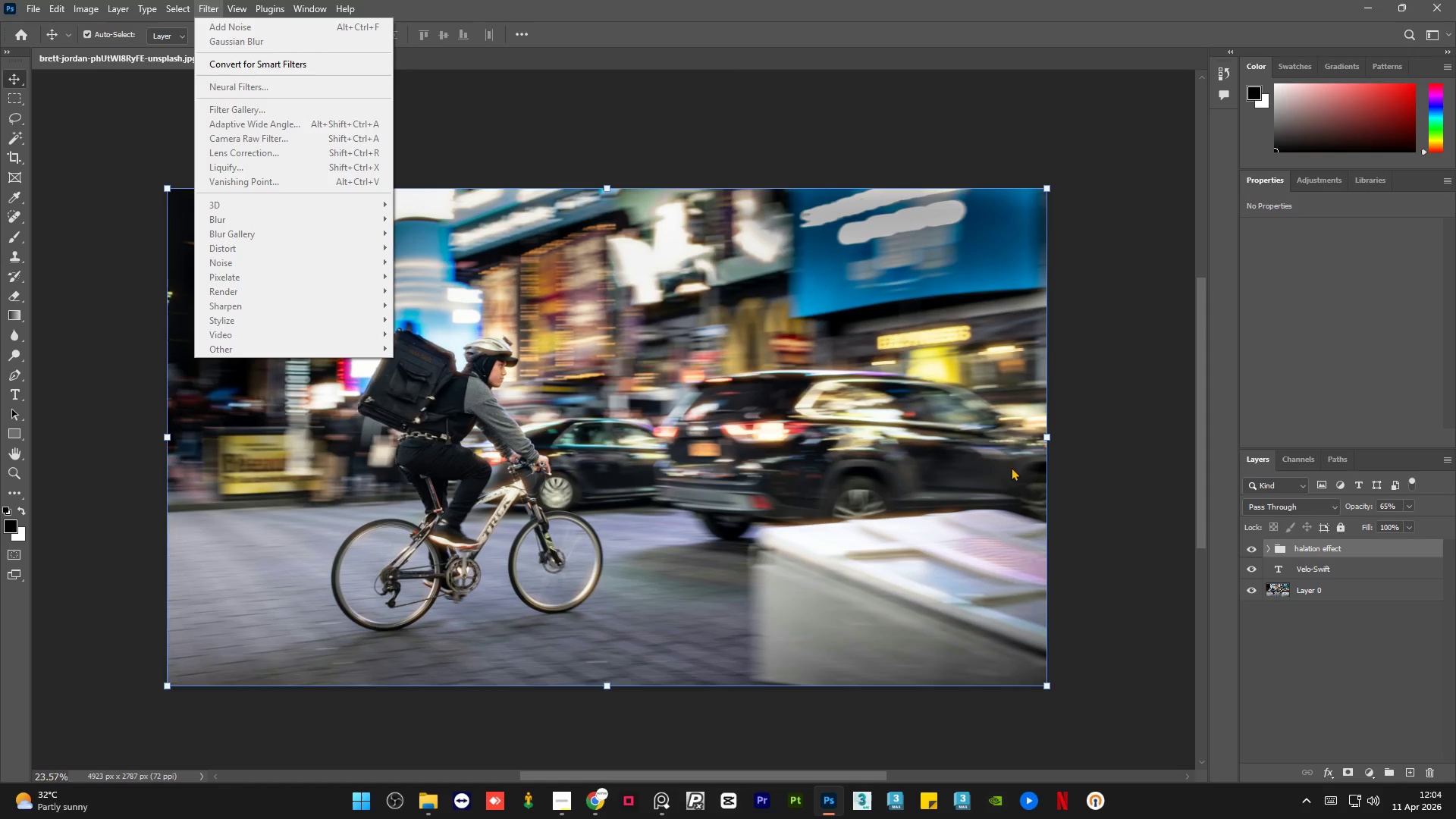 
left_click([1376, 650])
 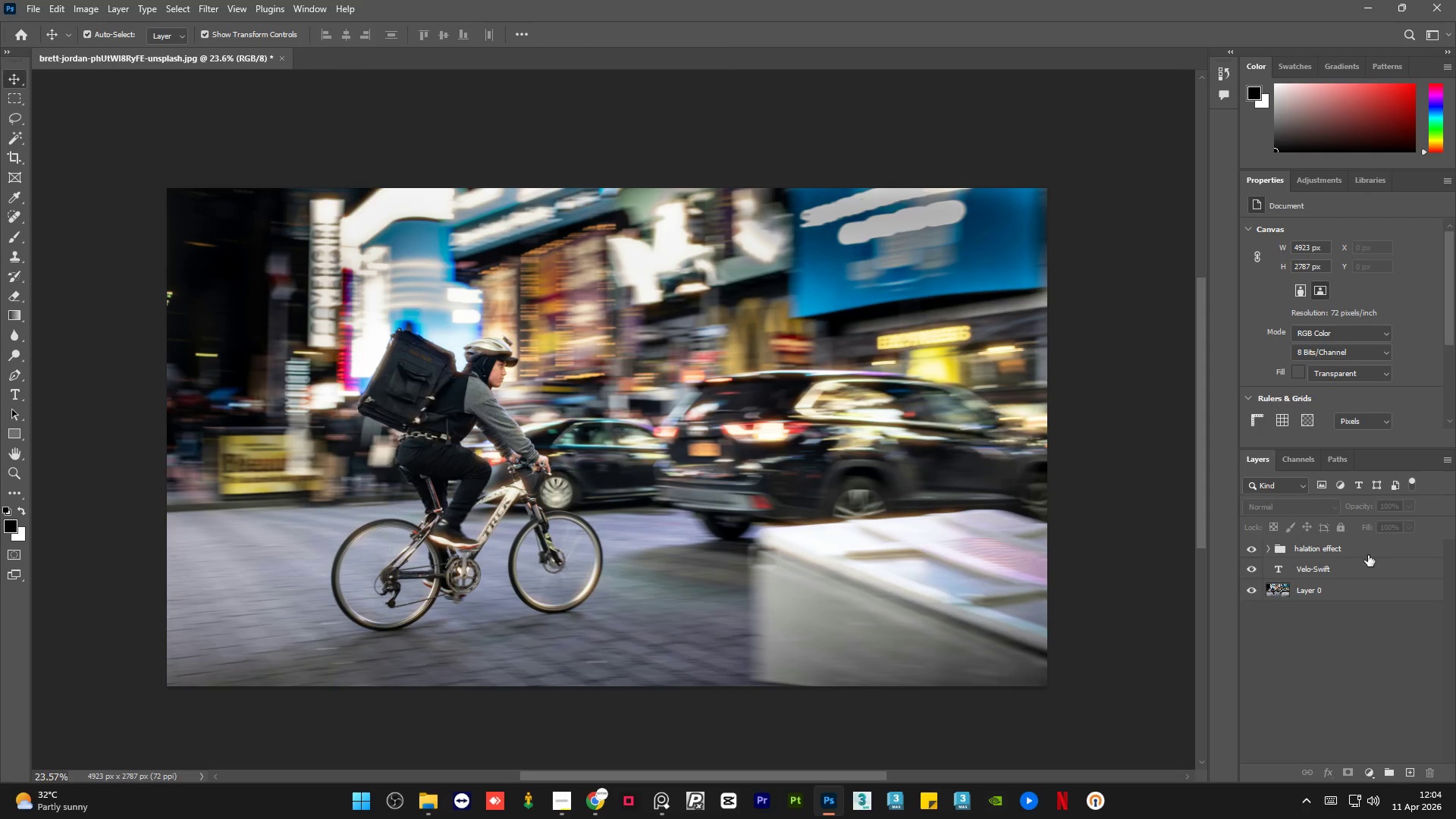 
left_click([1368, 555])
 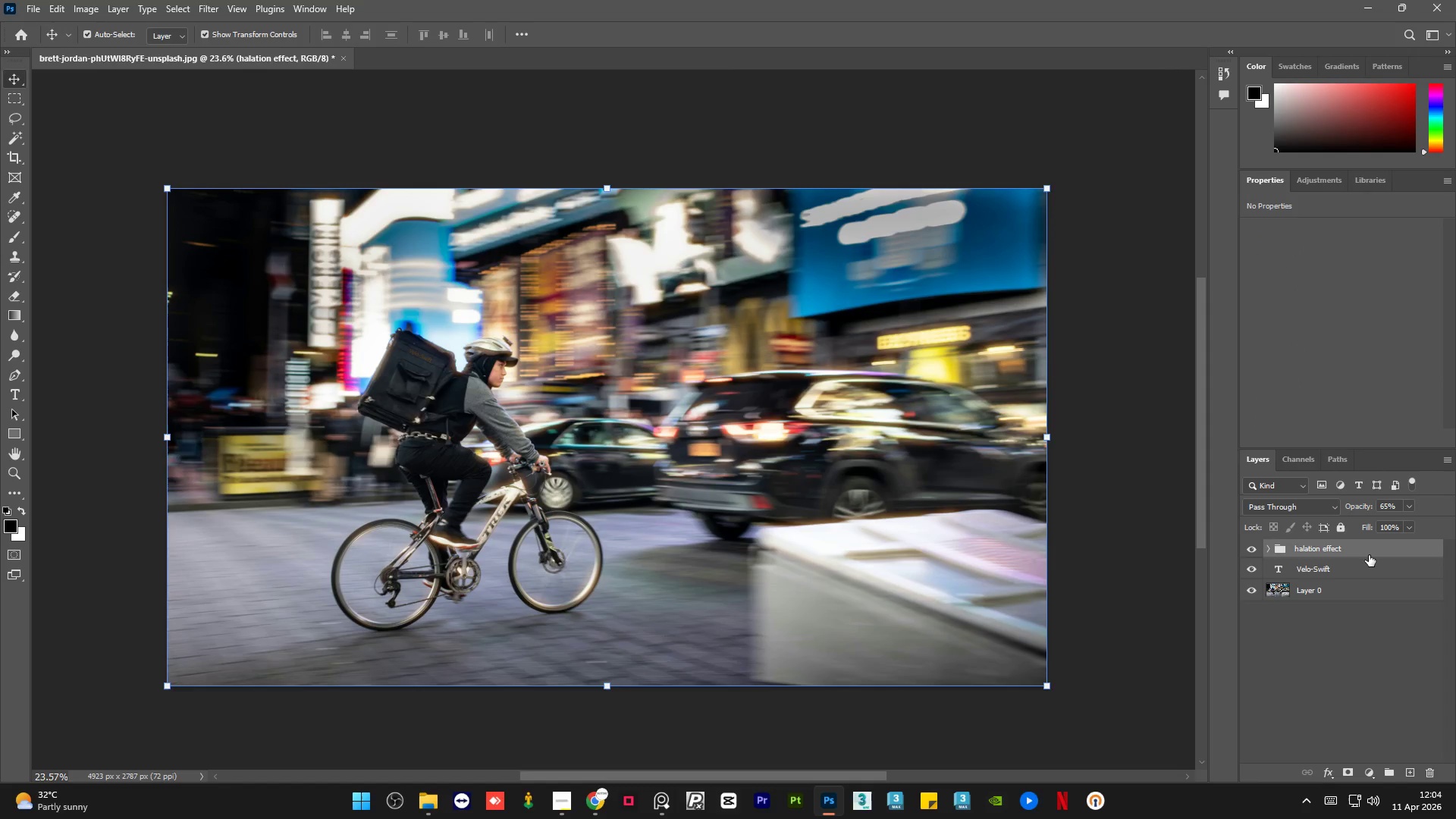 
key(Alt+Control+Shift+E)
 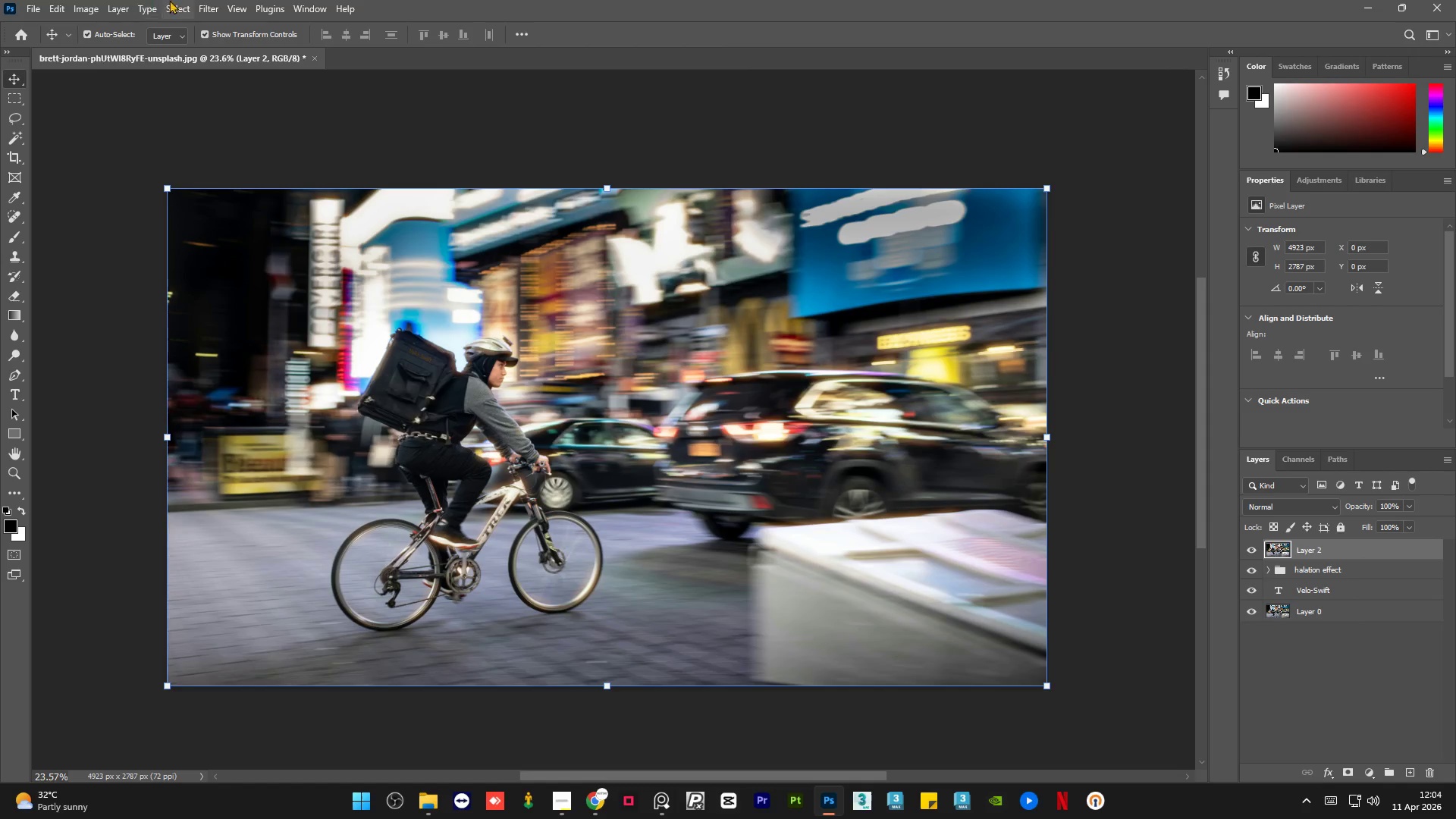 
left_click([197, 0])
 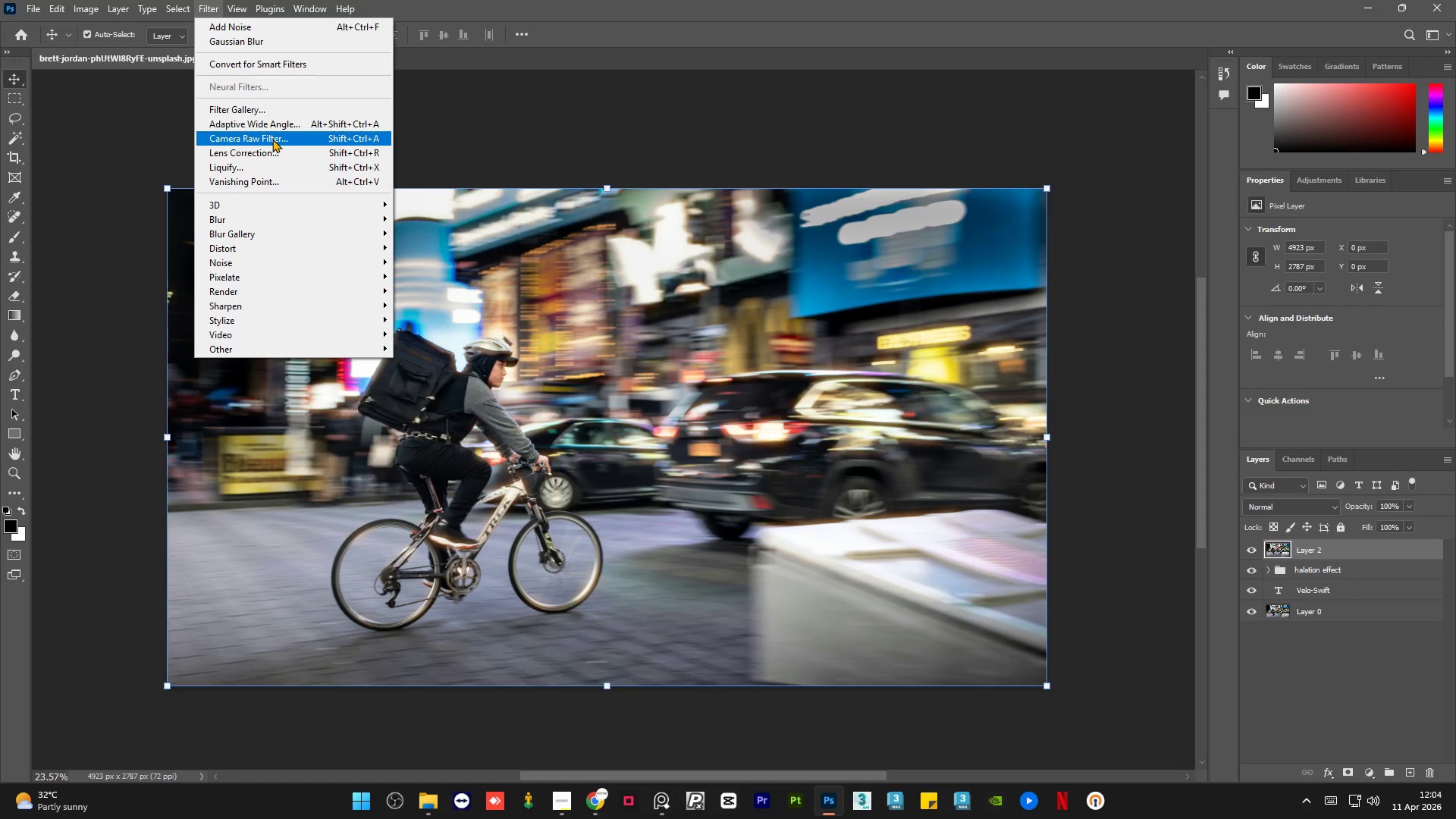 
left_click([272, 139])